 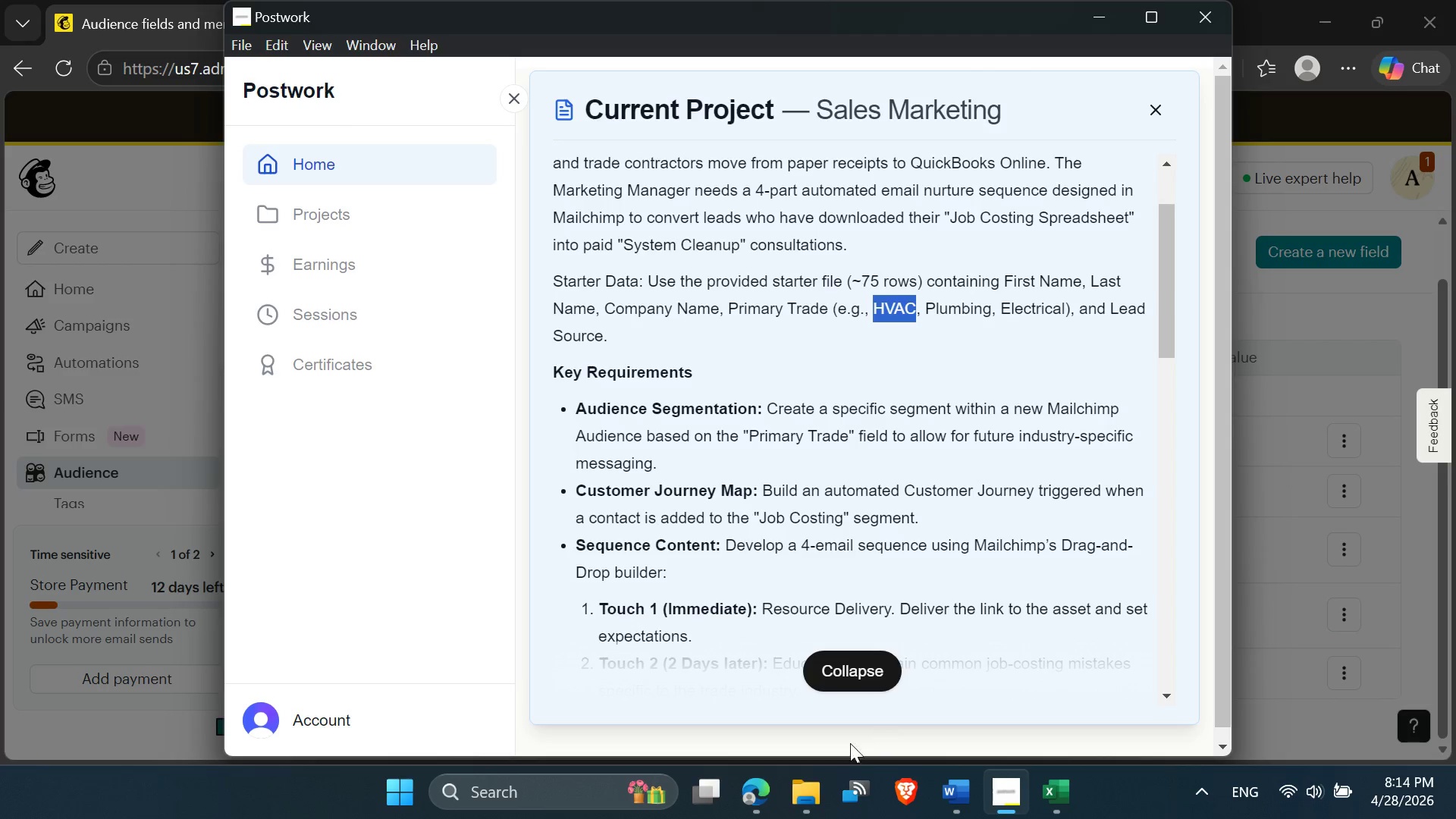 
key(Control+A)
 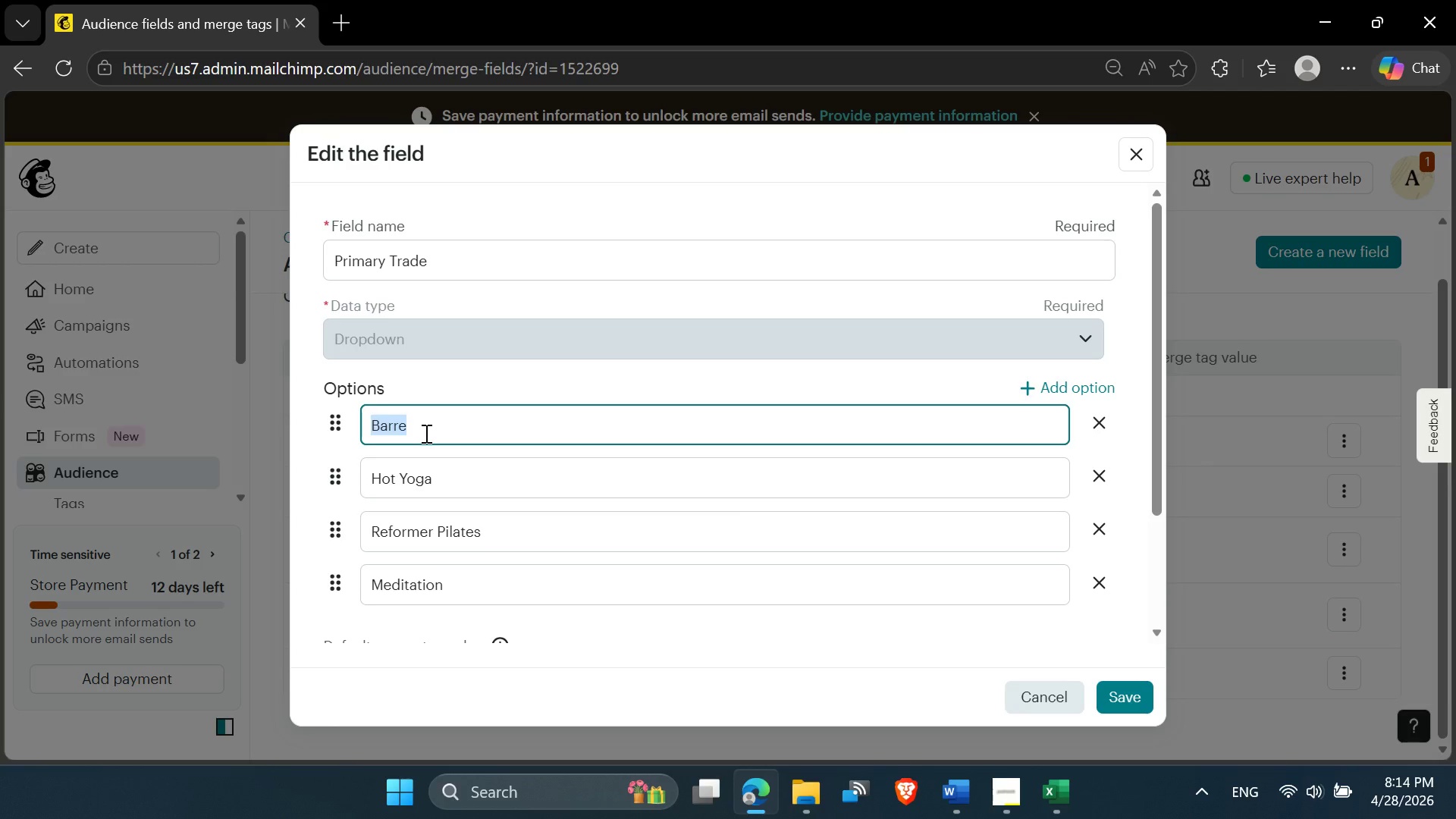 
key(Control+V)
 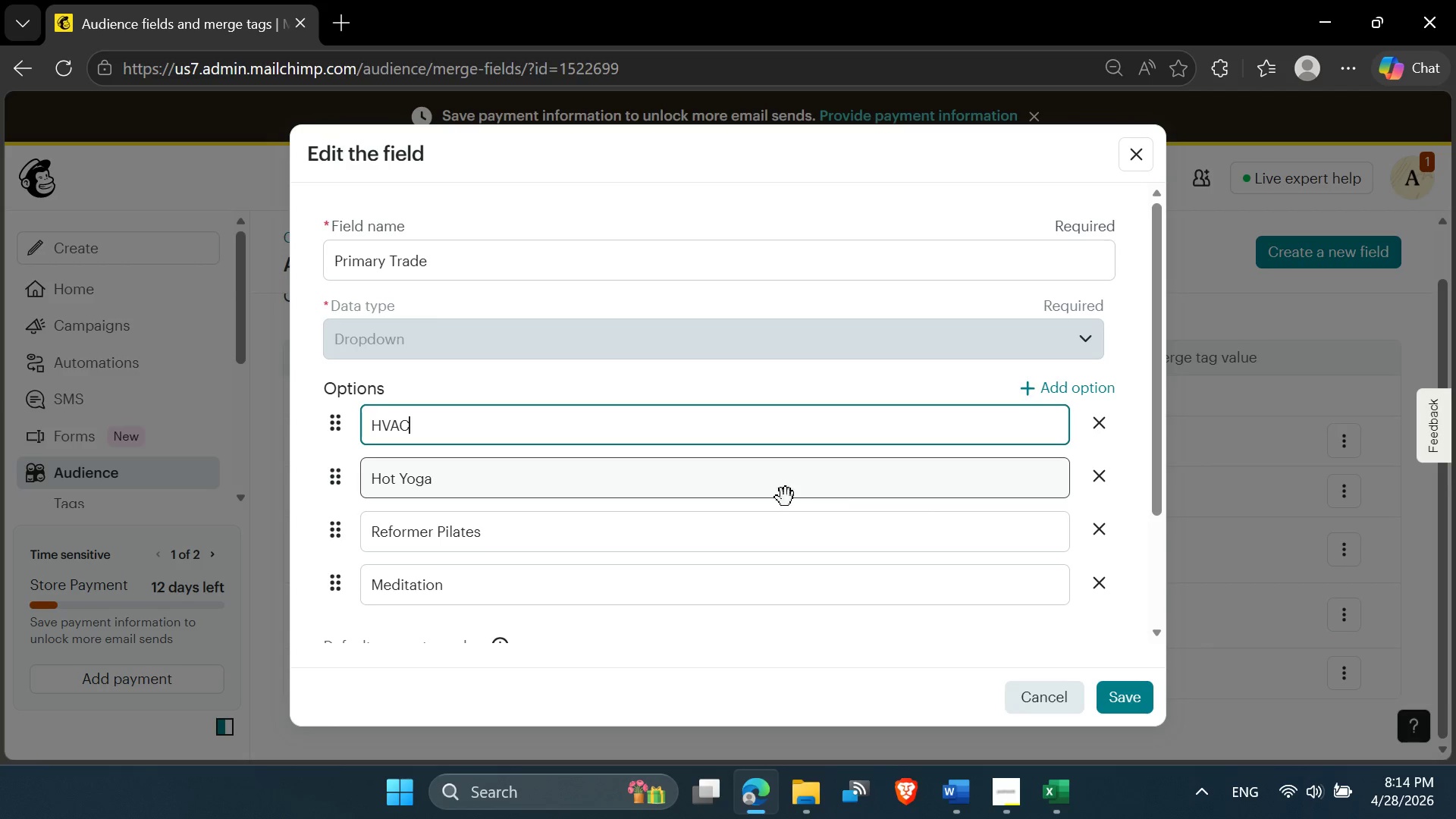 
left_click([710, 491])
 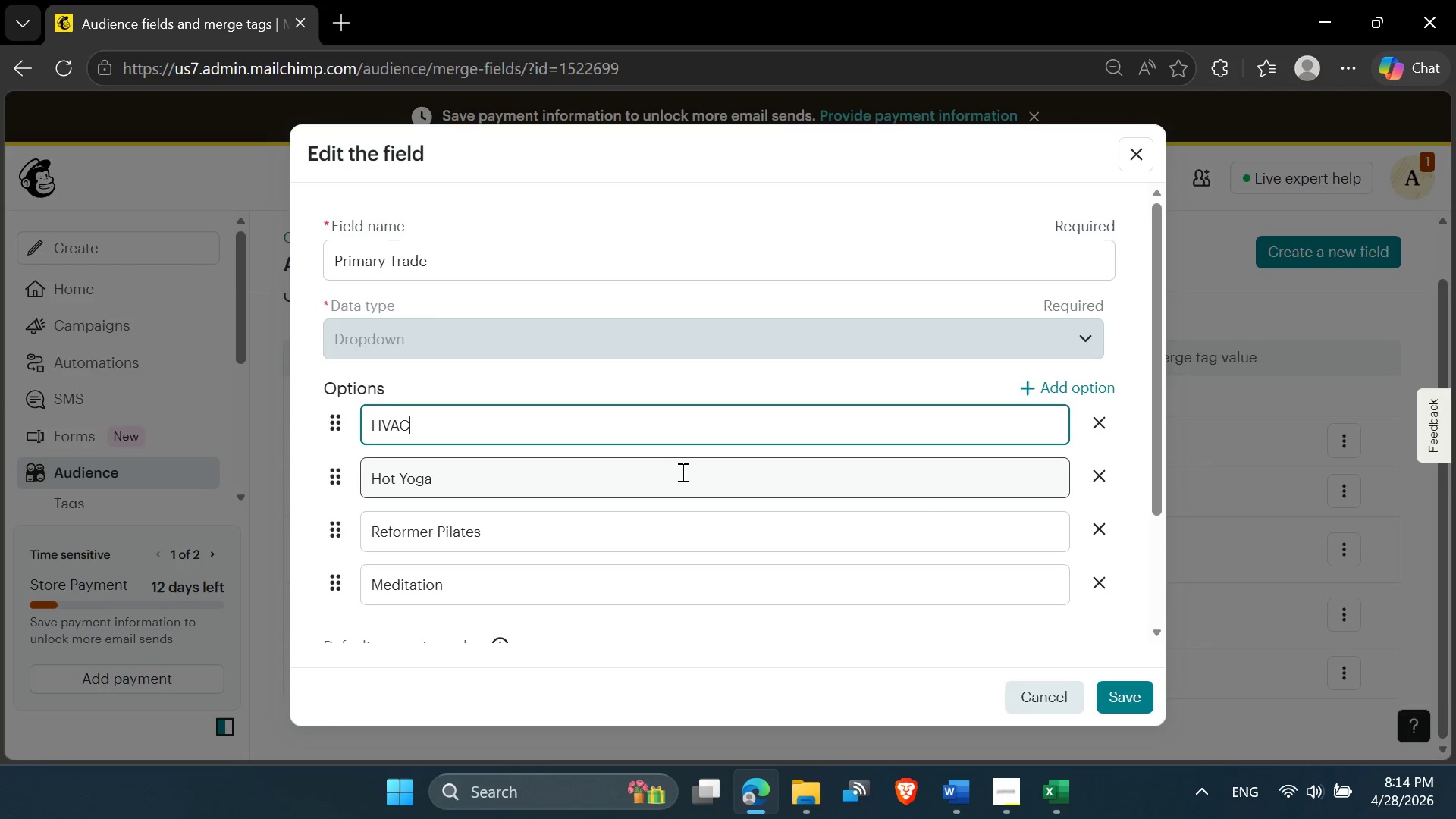 
key(Enter)
 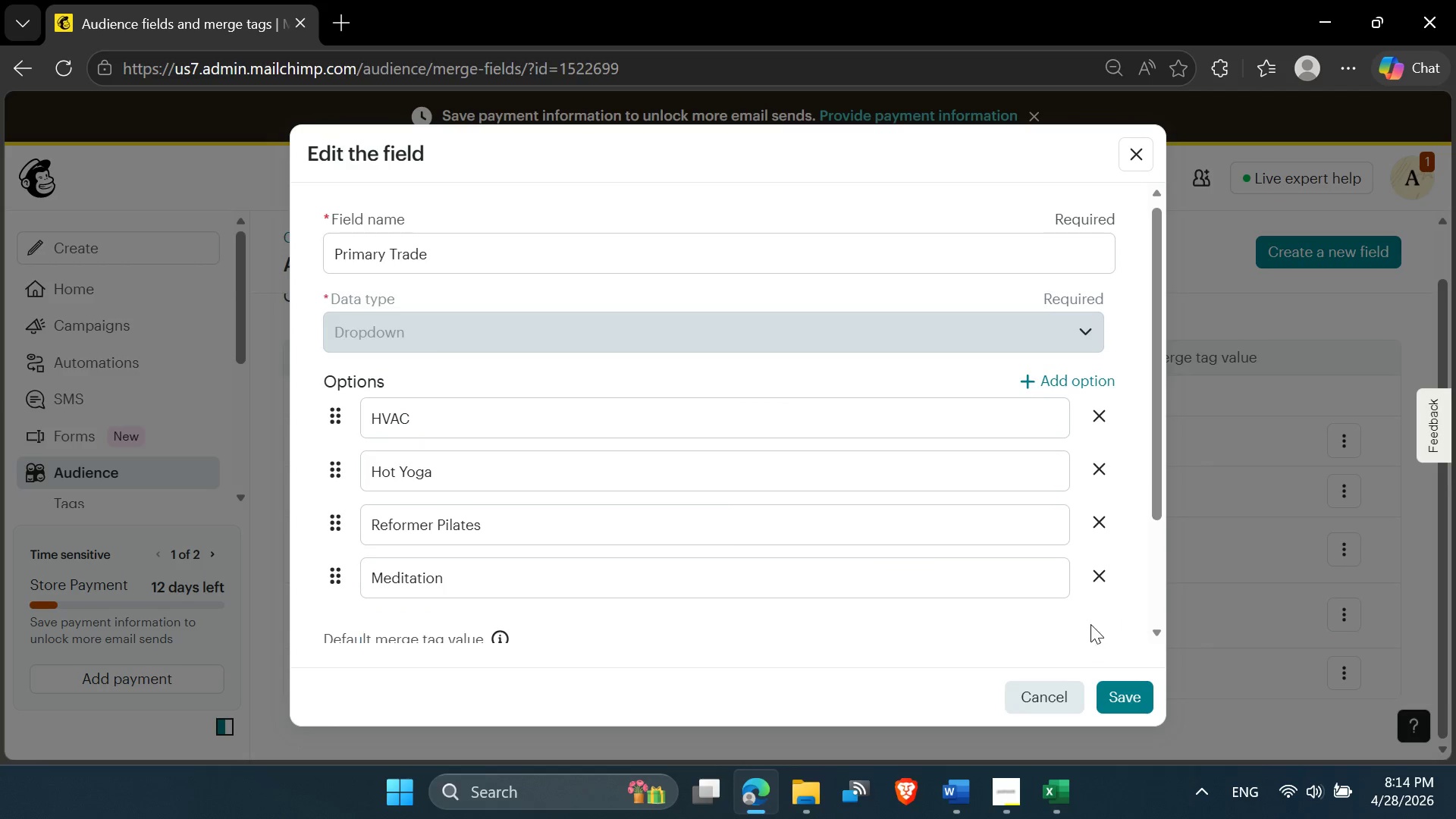 
left_click([487, 479])
 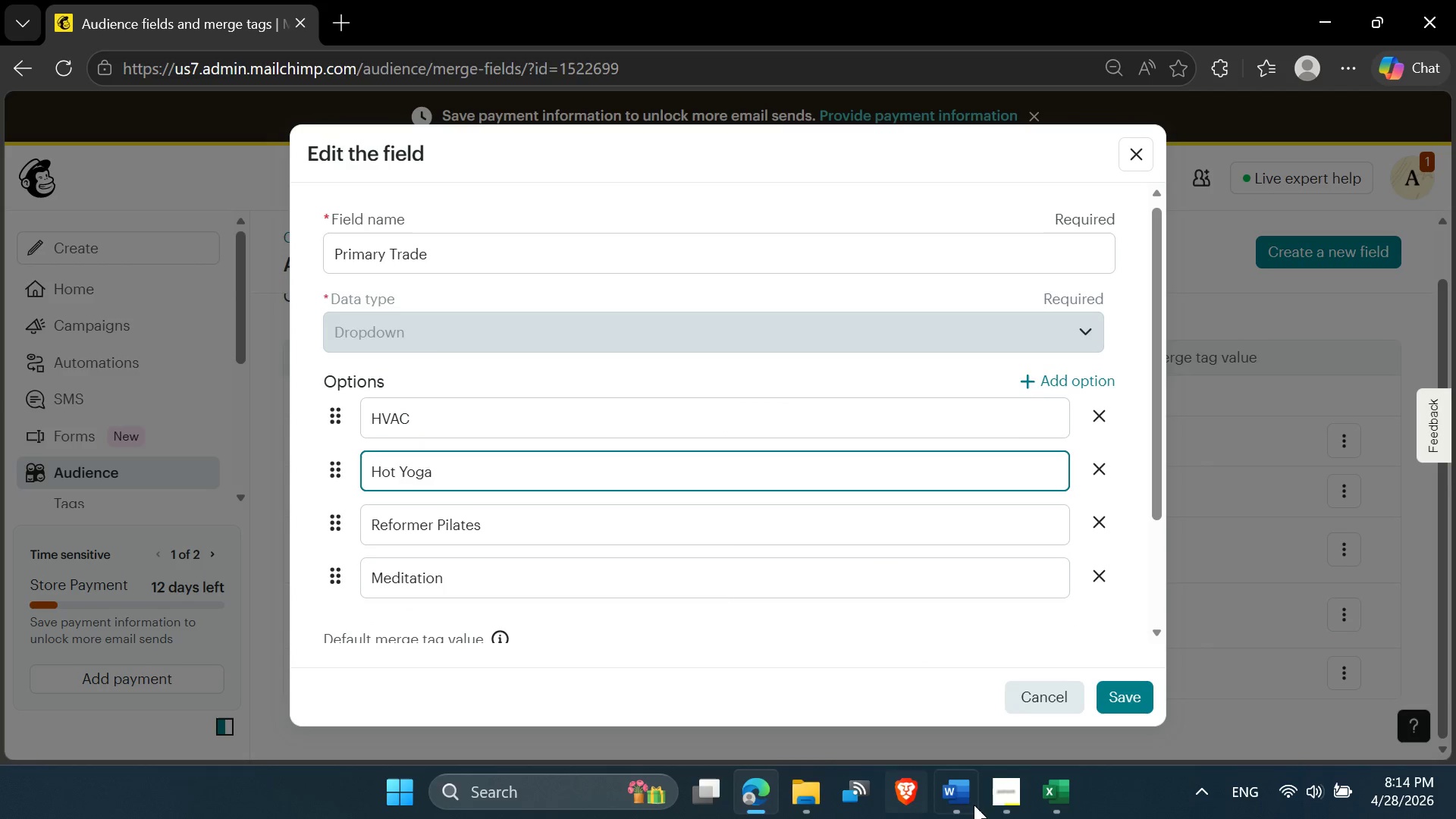 
left_click([996, 797])